 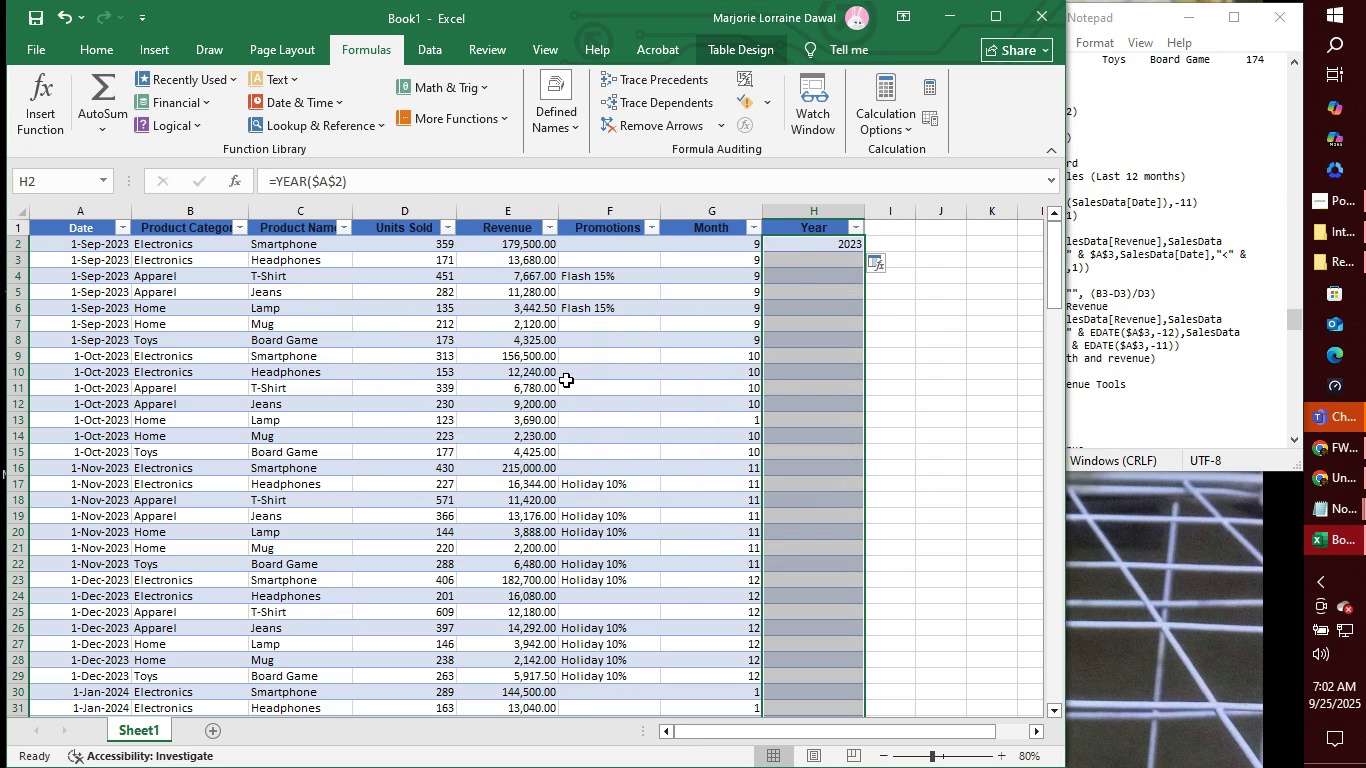 
left_click([820, 262])
 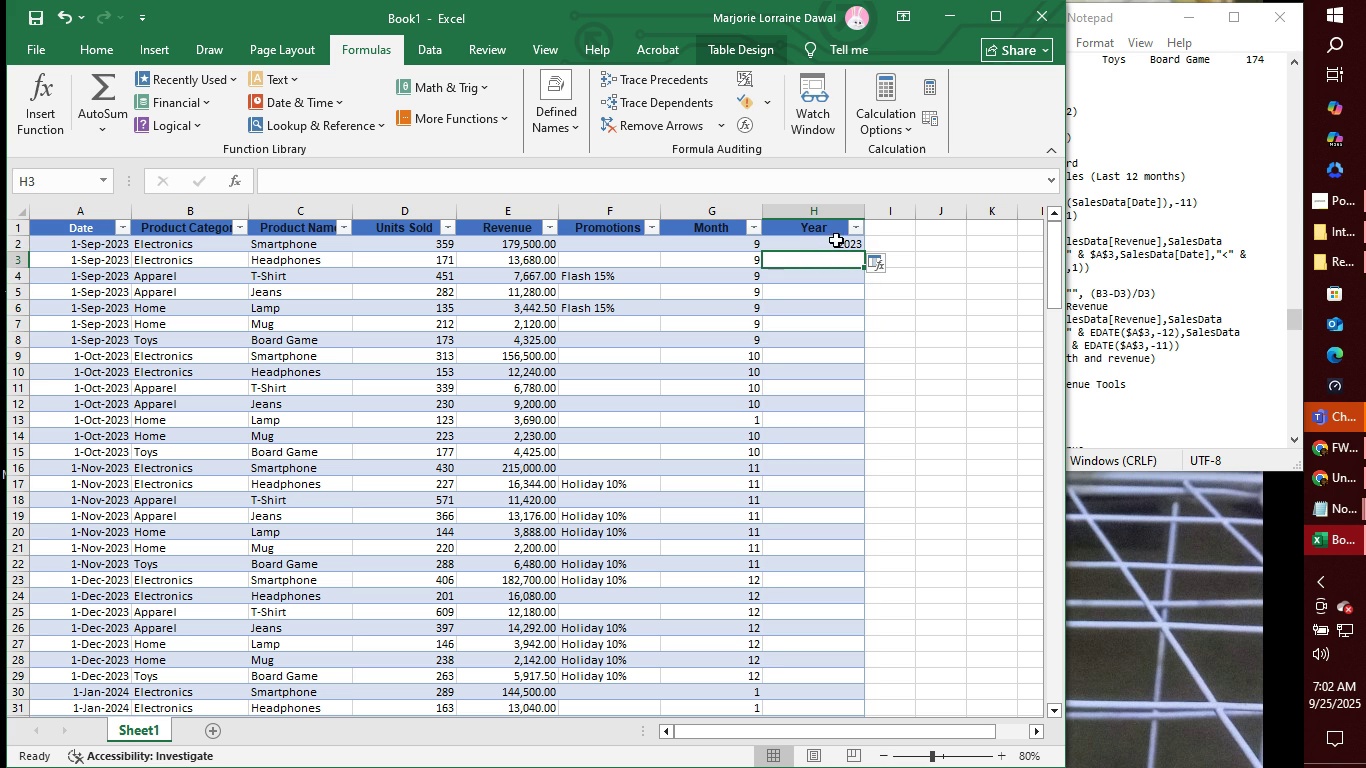 
left_click([832, 243])
 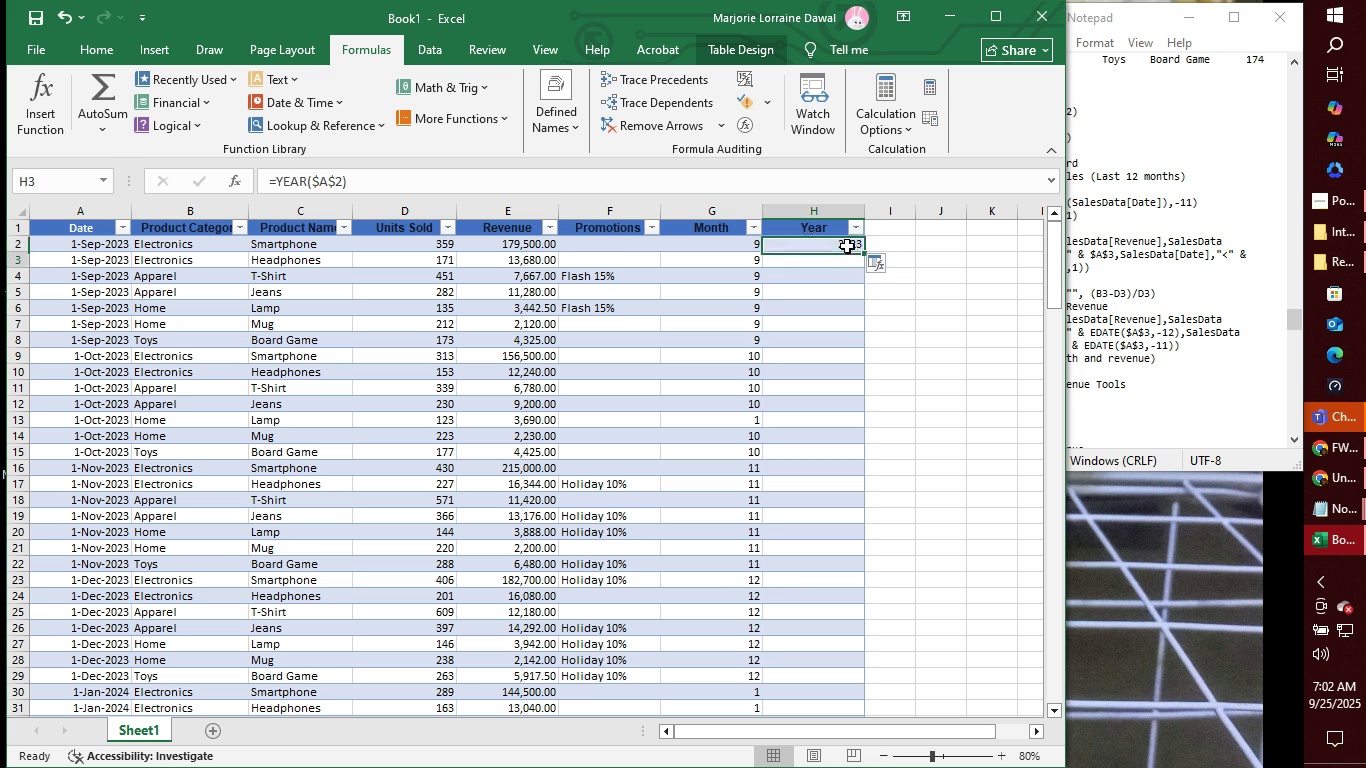 
key(Enter)
 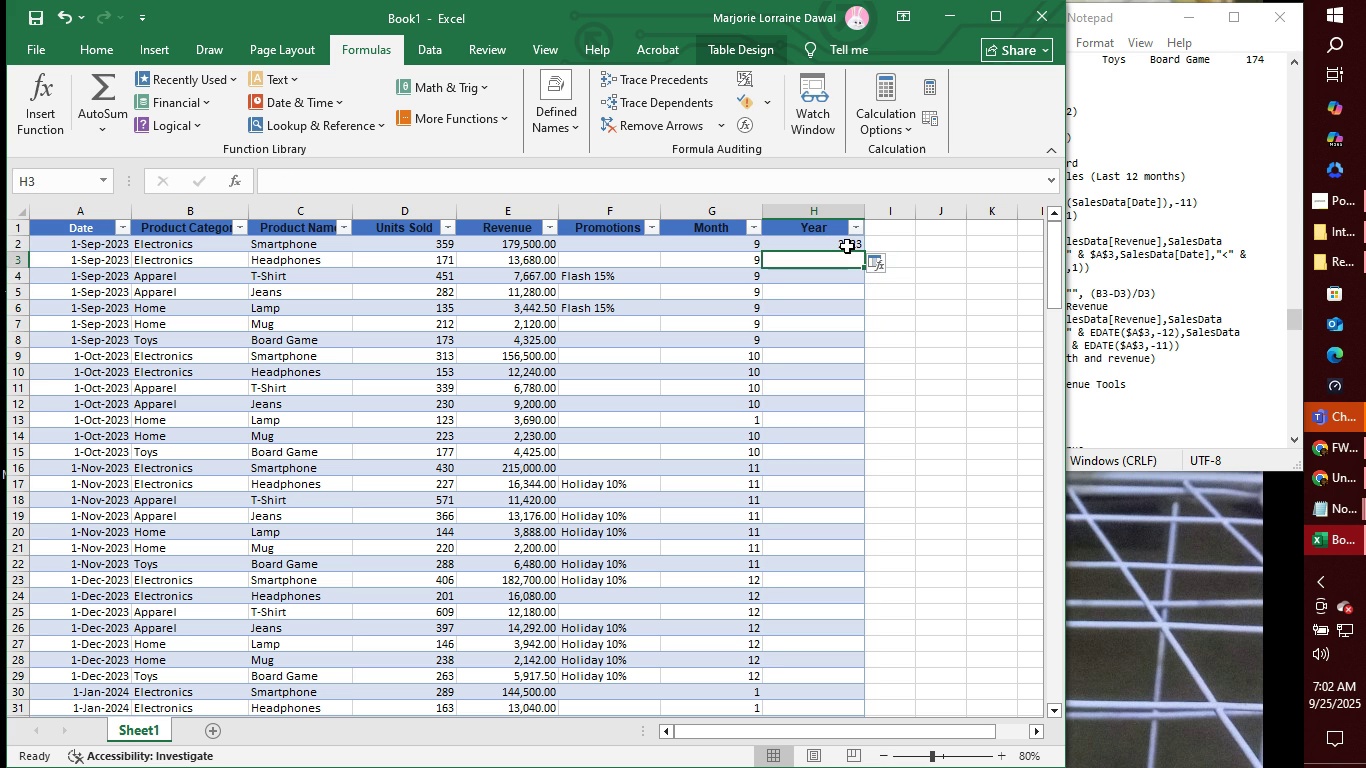 
left_click([847, 246])
 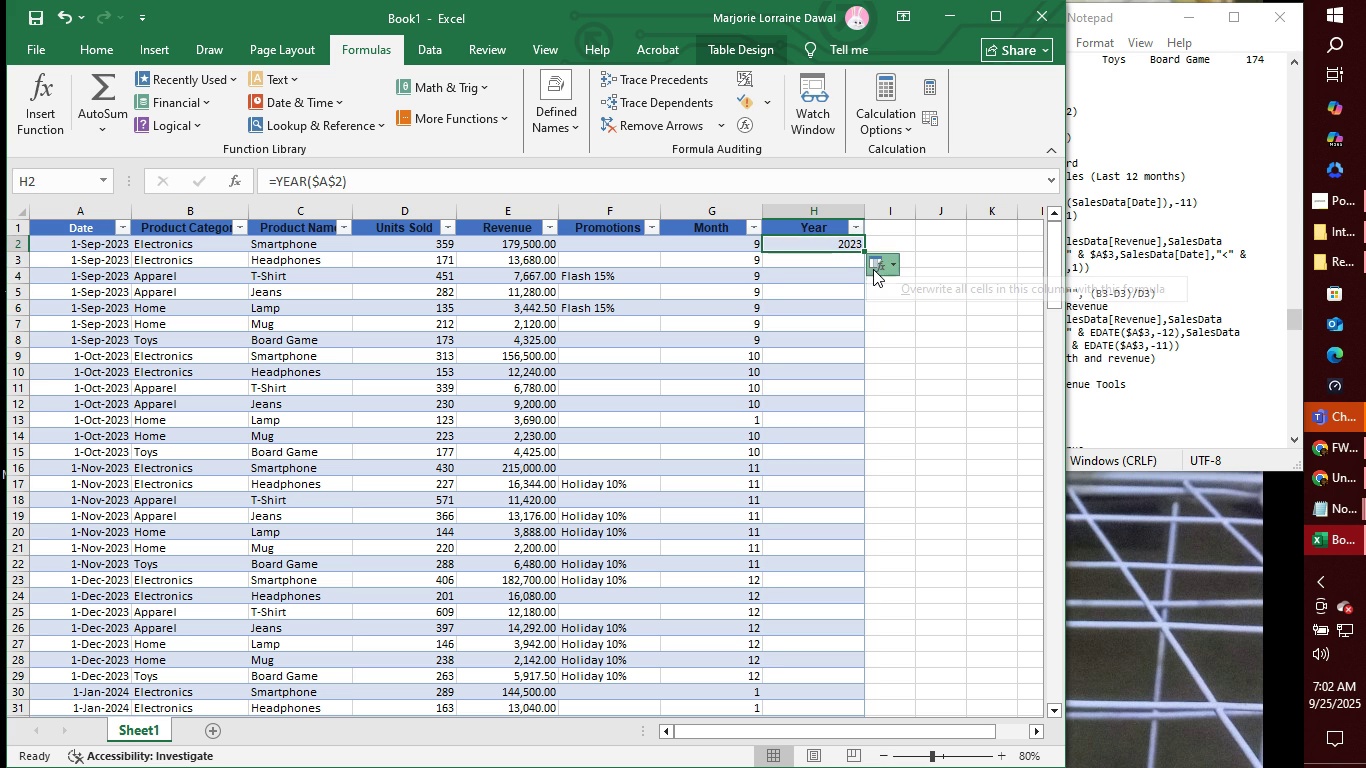 
left_click([873, 269])
 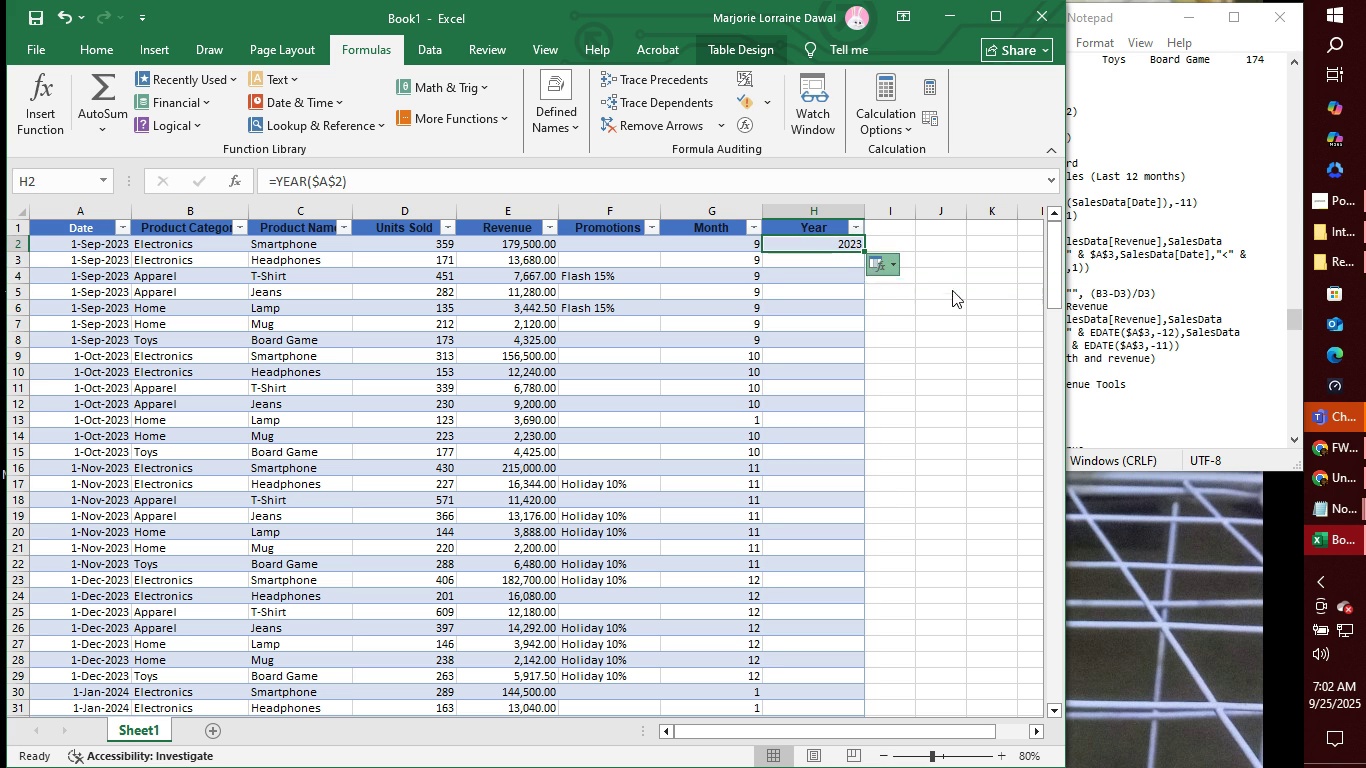 
left_click([952, 290])
 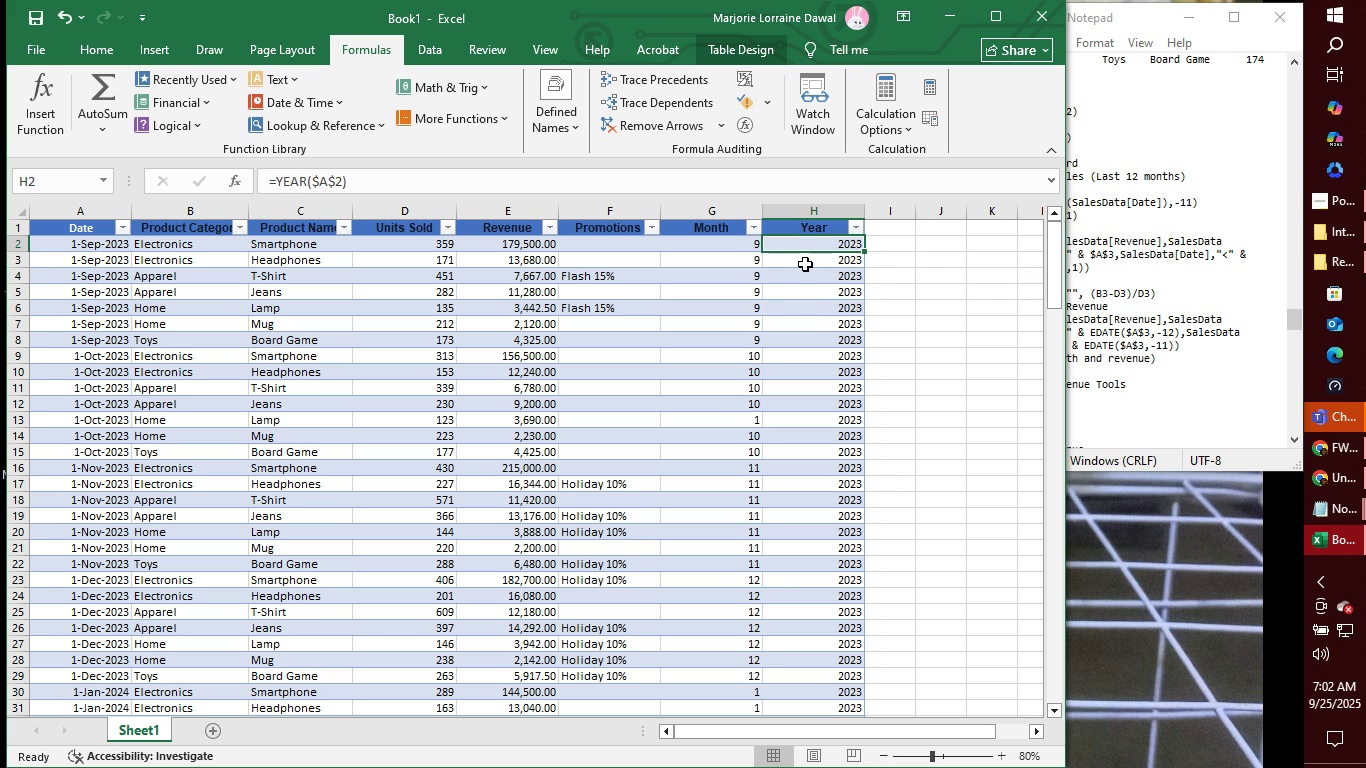 
left_click([806, 261])
 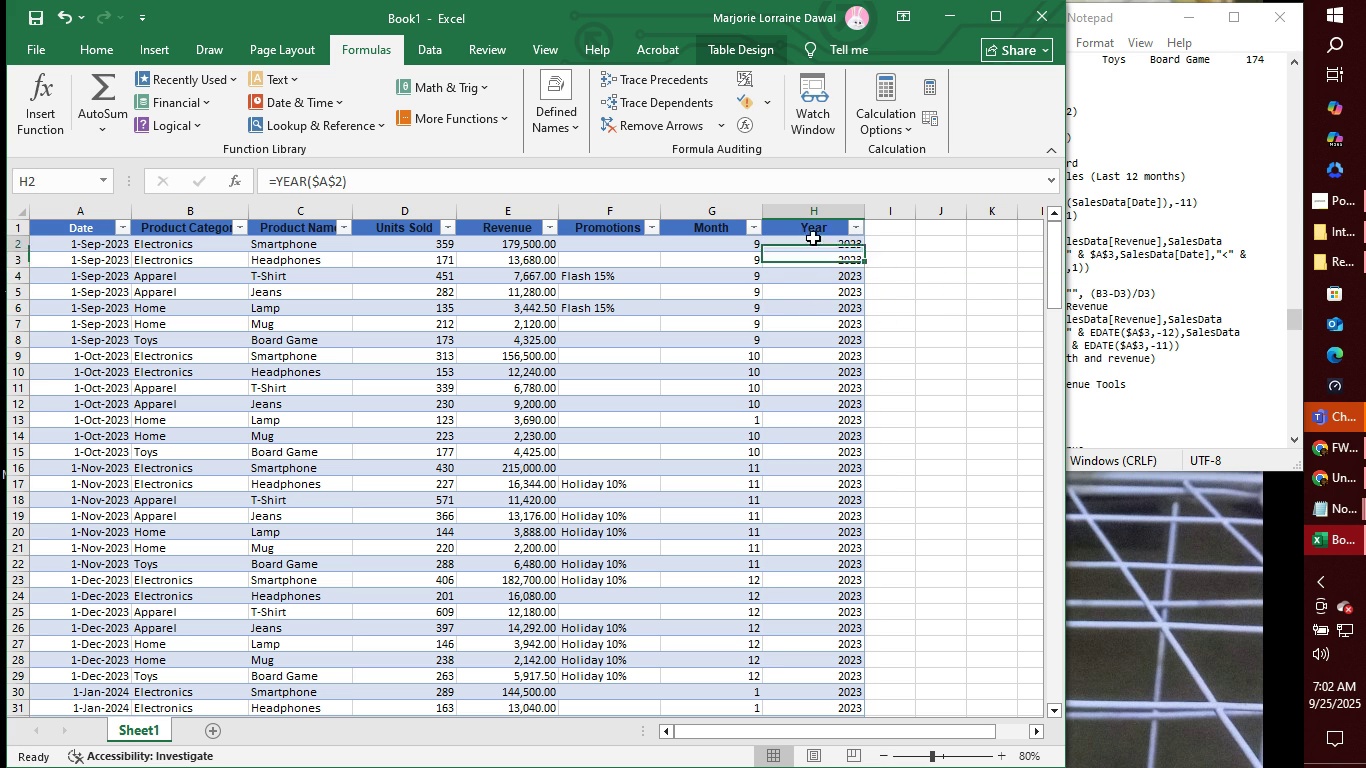 
left_click([813, 238])
 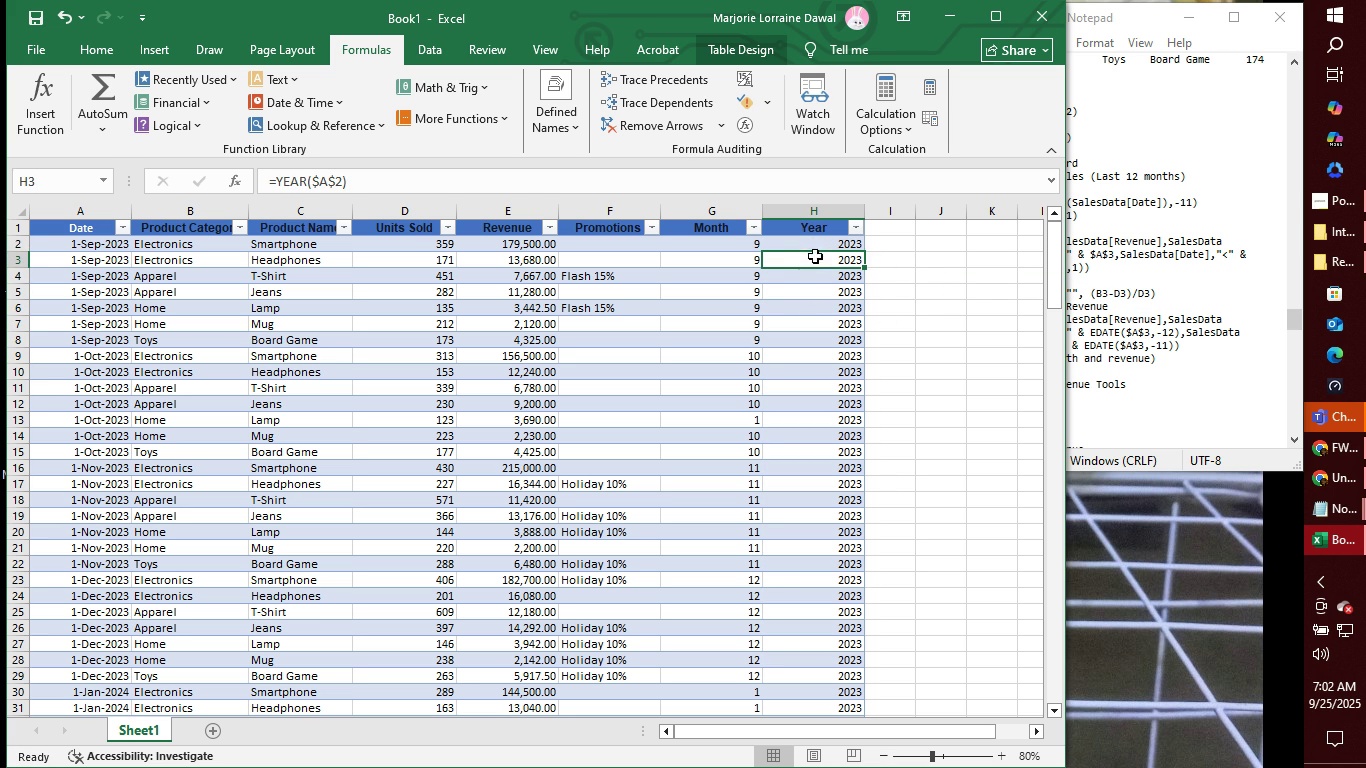 
double_click([815, 256])
 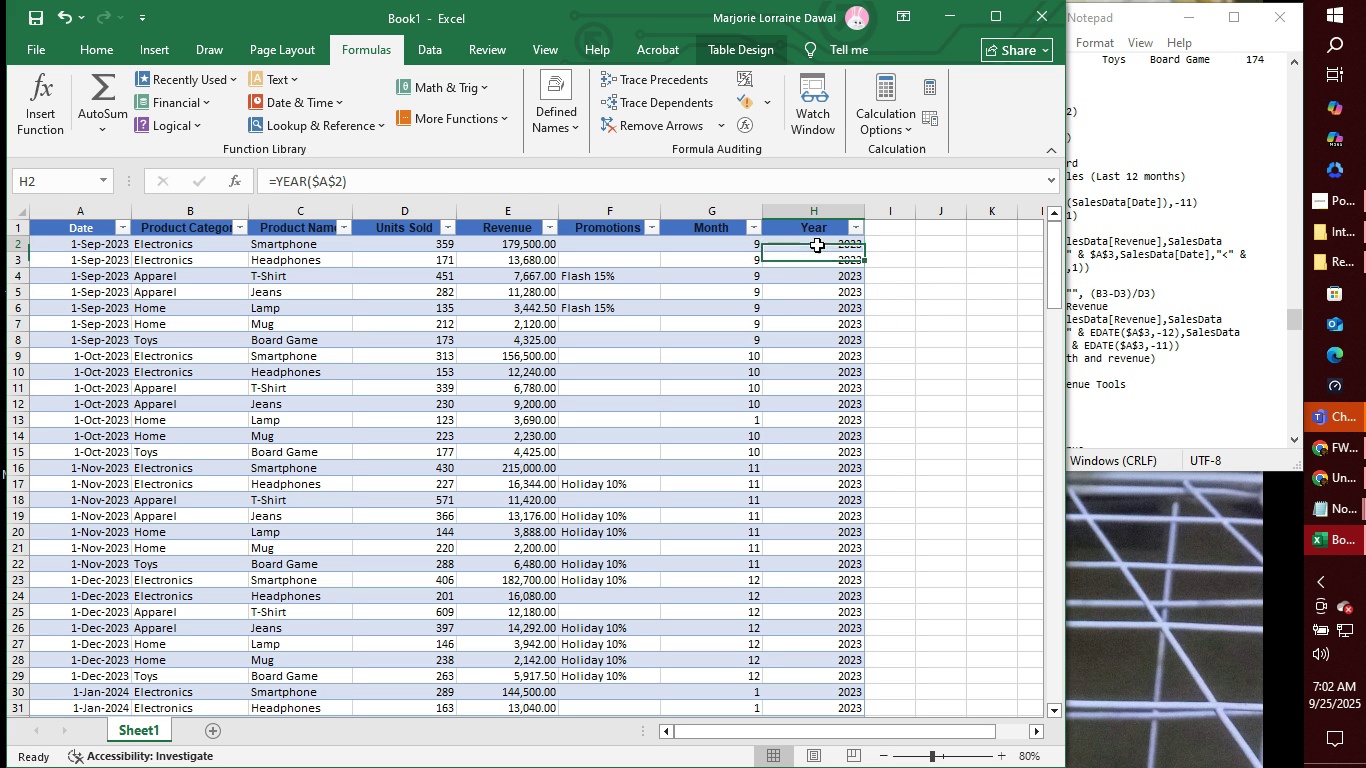 
left_click([817, 245])
 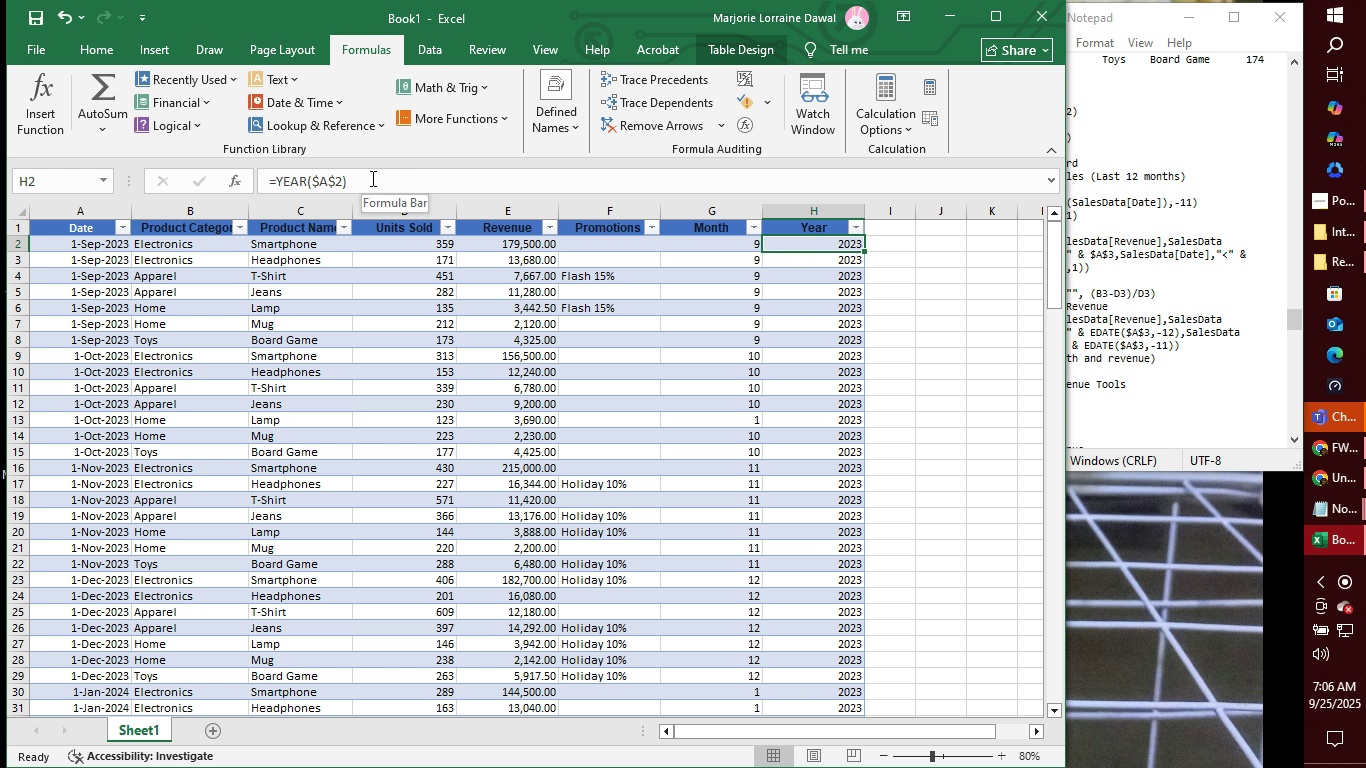 
wait(235.94)
 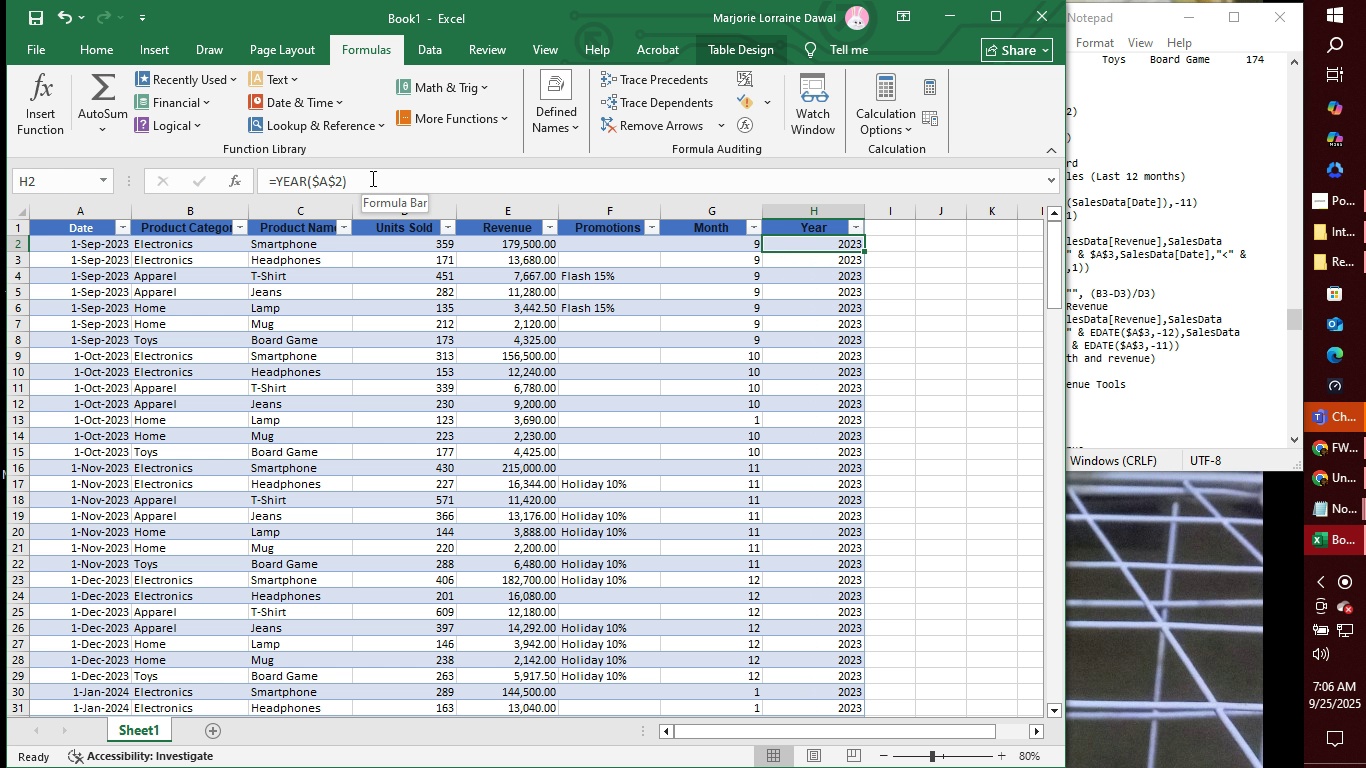 
scroll: coordinate [446, 66], scroll_direction: up, amount: 2.0